 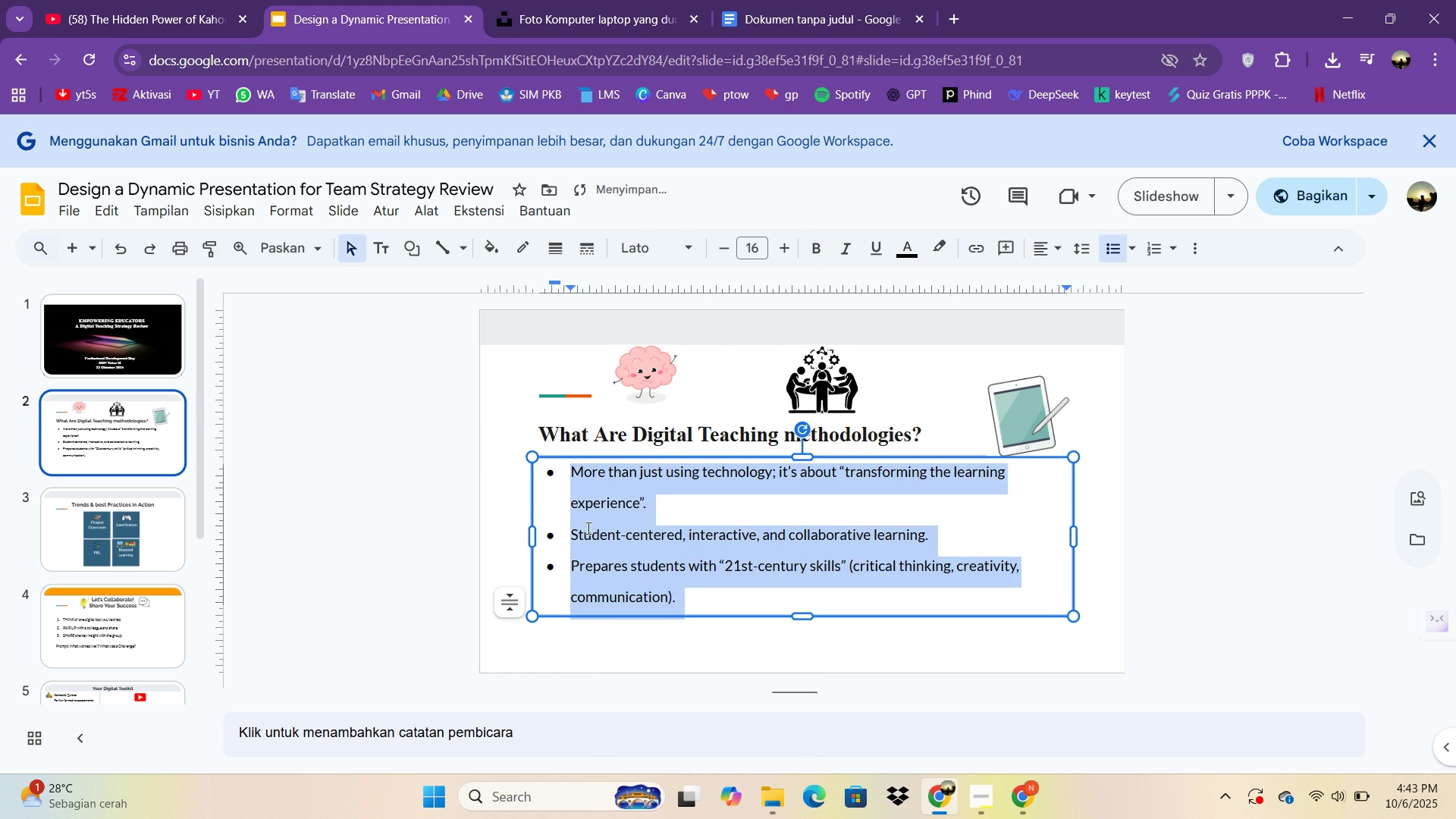 
left_click([651, 254])
 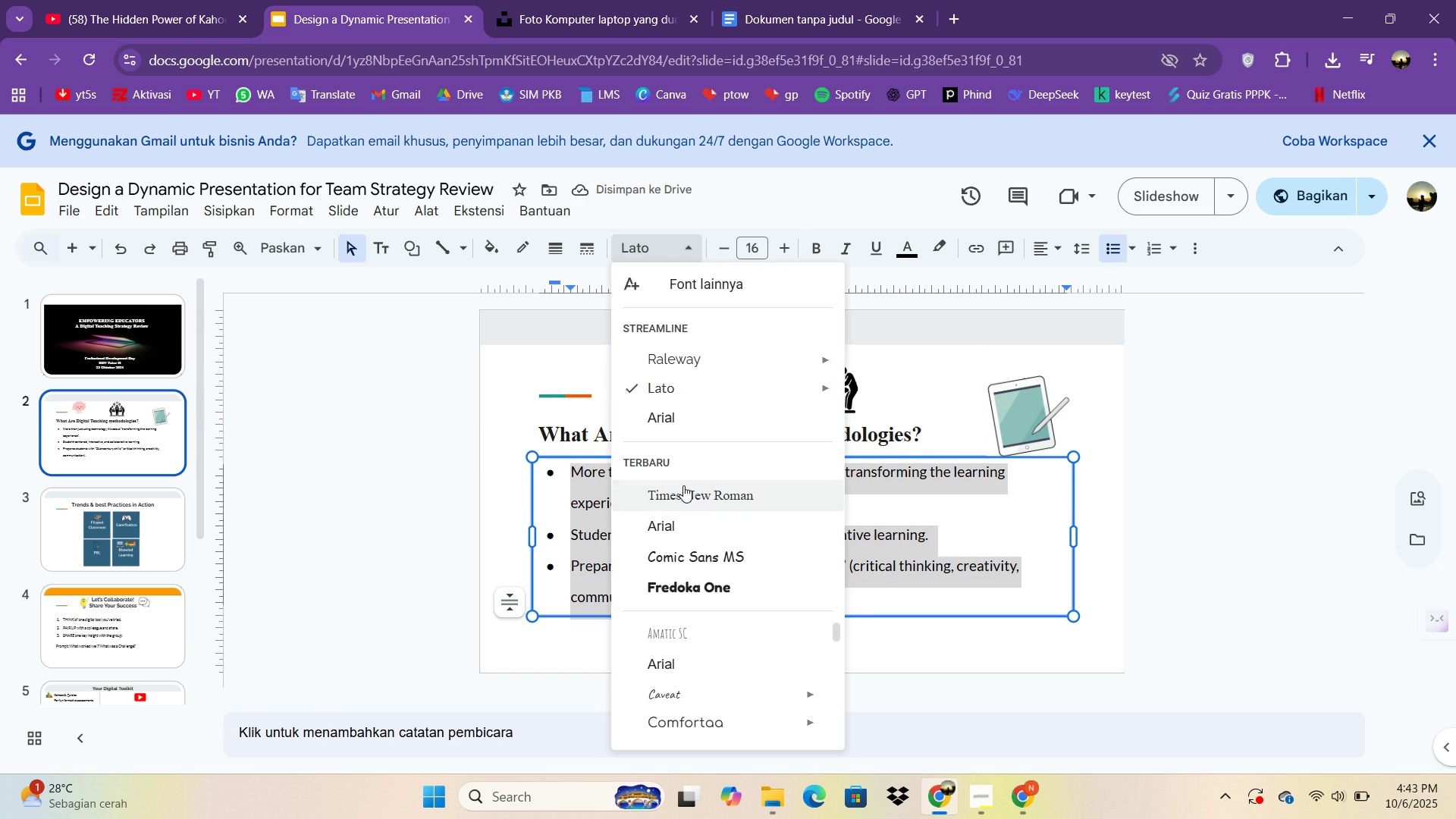 
left_click([683, 488])
 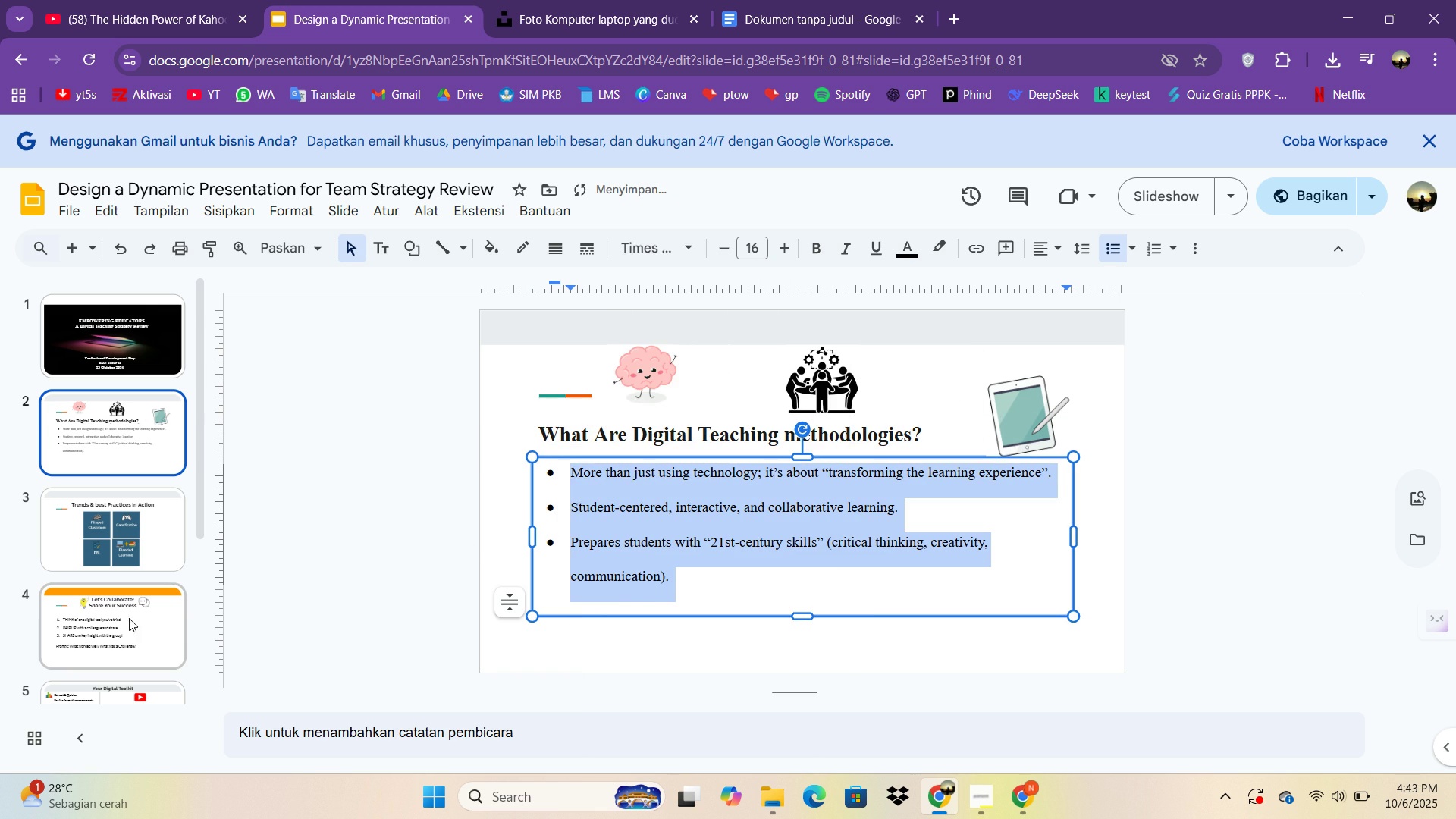 
left_click([121, 628])
 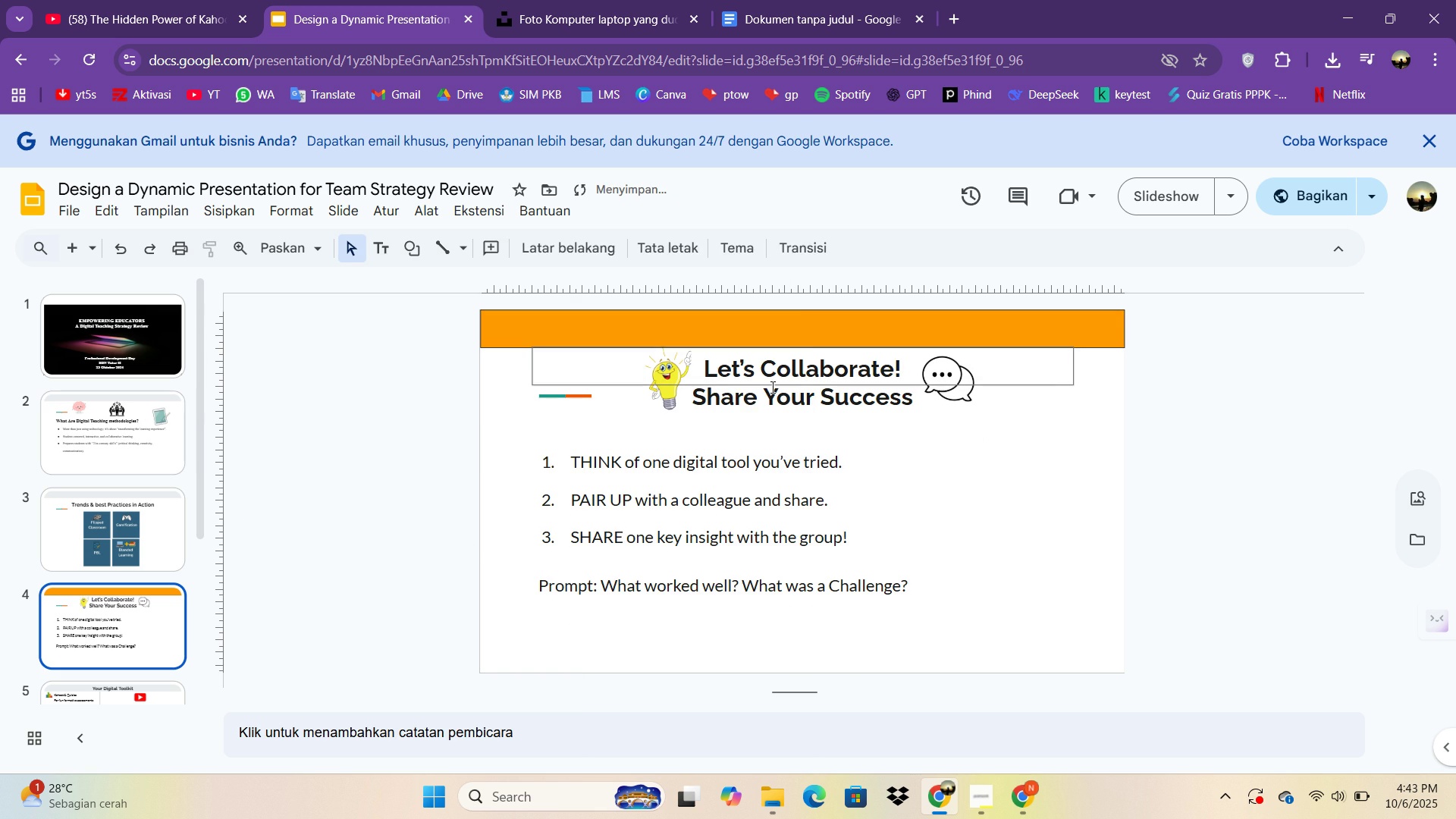 
left_click([772, 388])
 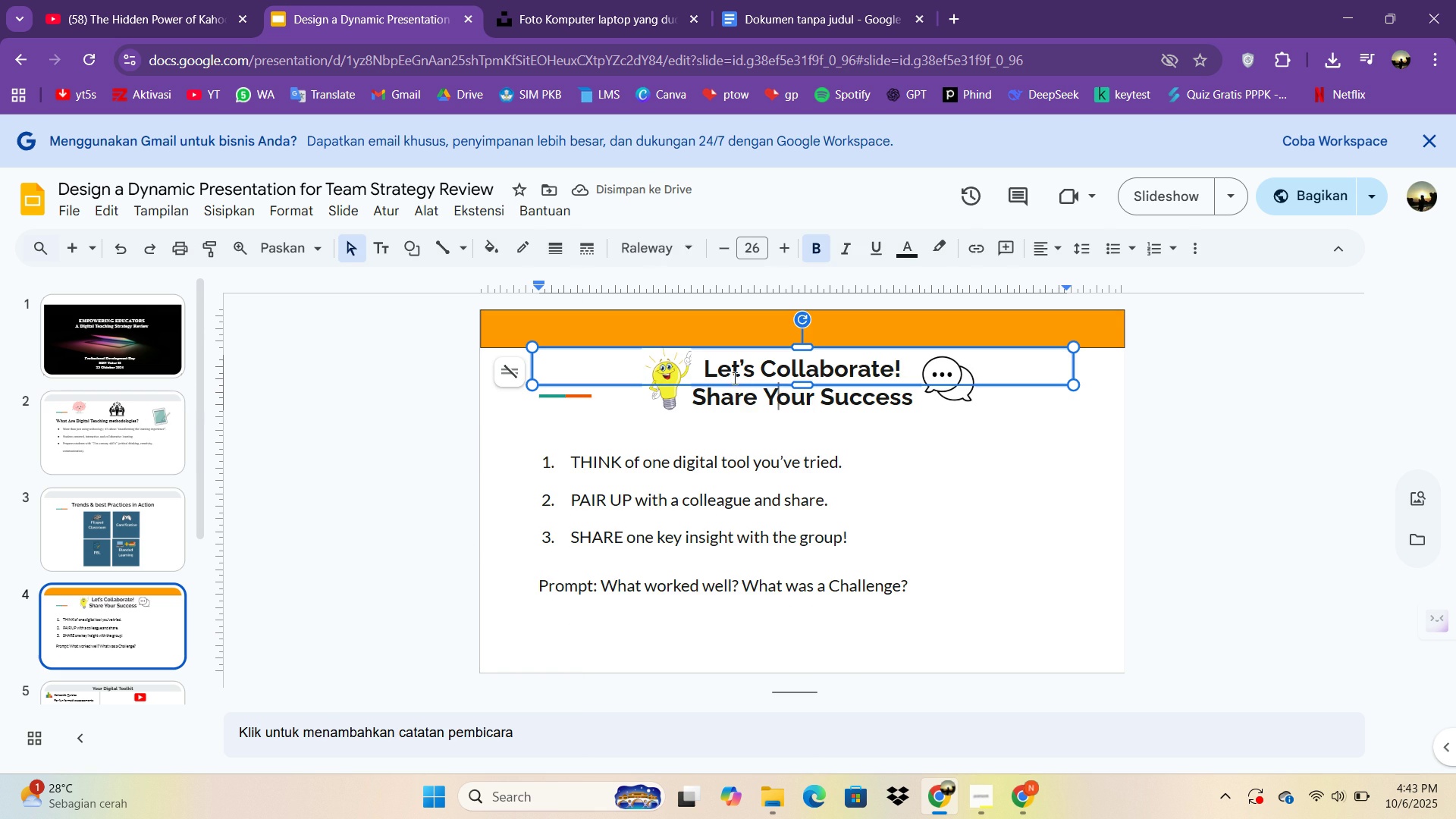 
key(Control+ControlLeft)
 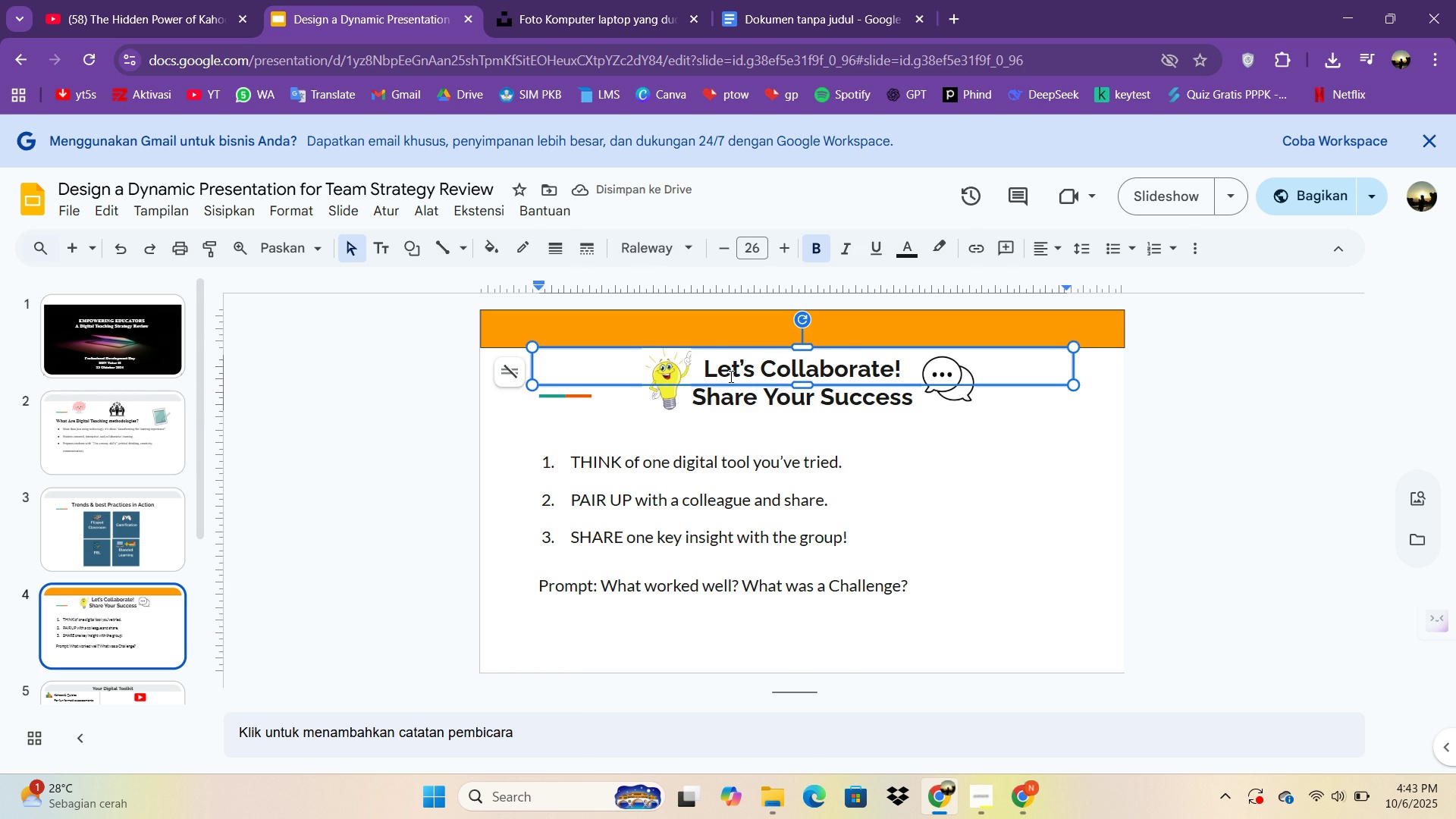 
key(Control+A)
 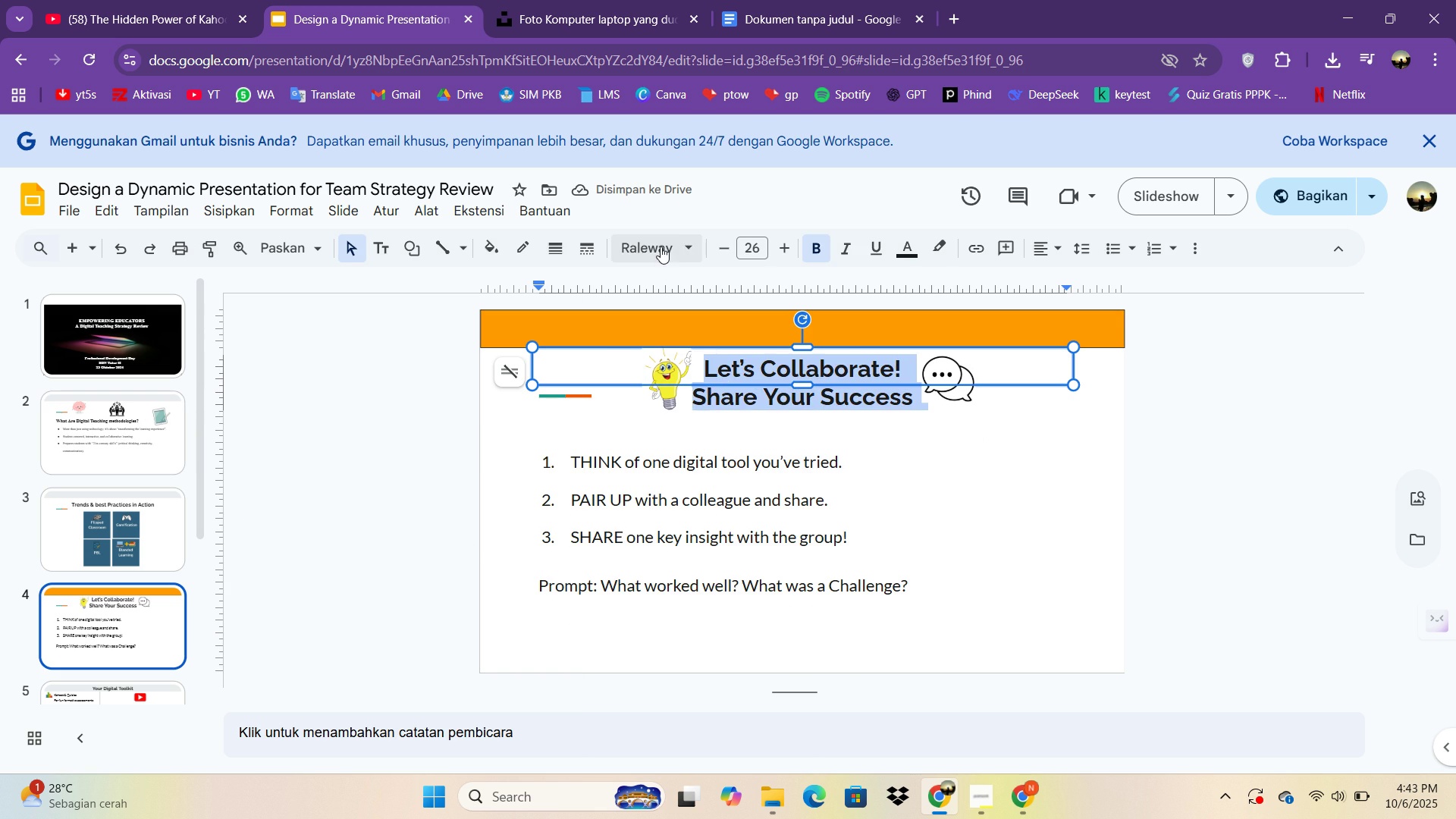 
left_click([661, 246])
 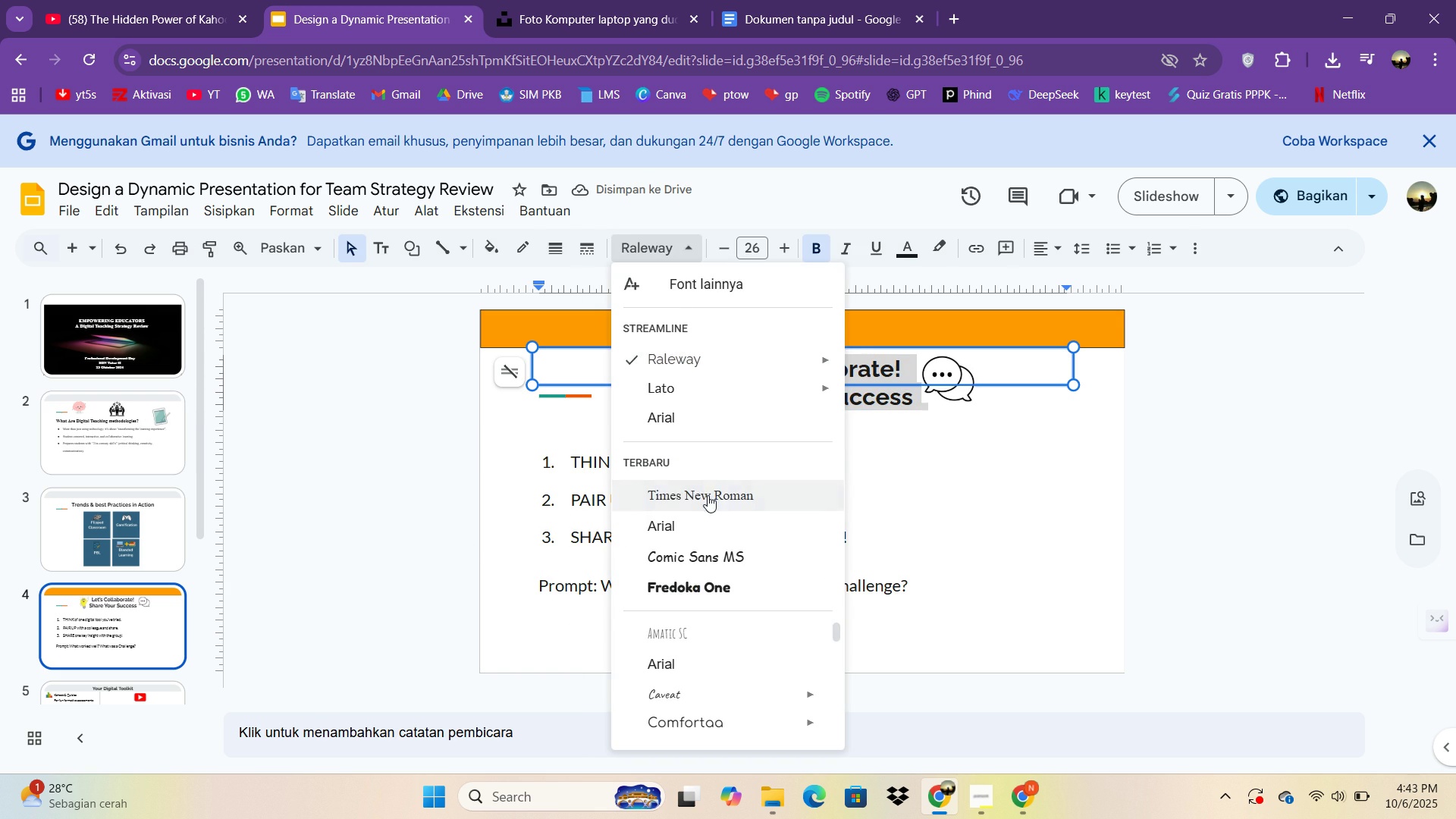 
left_click([708, 495])
 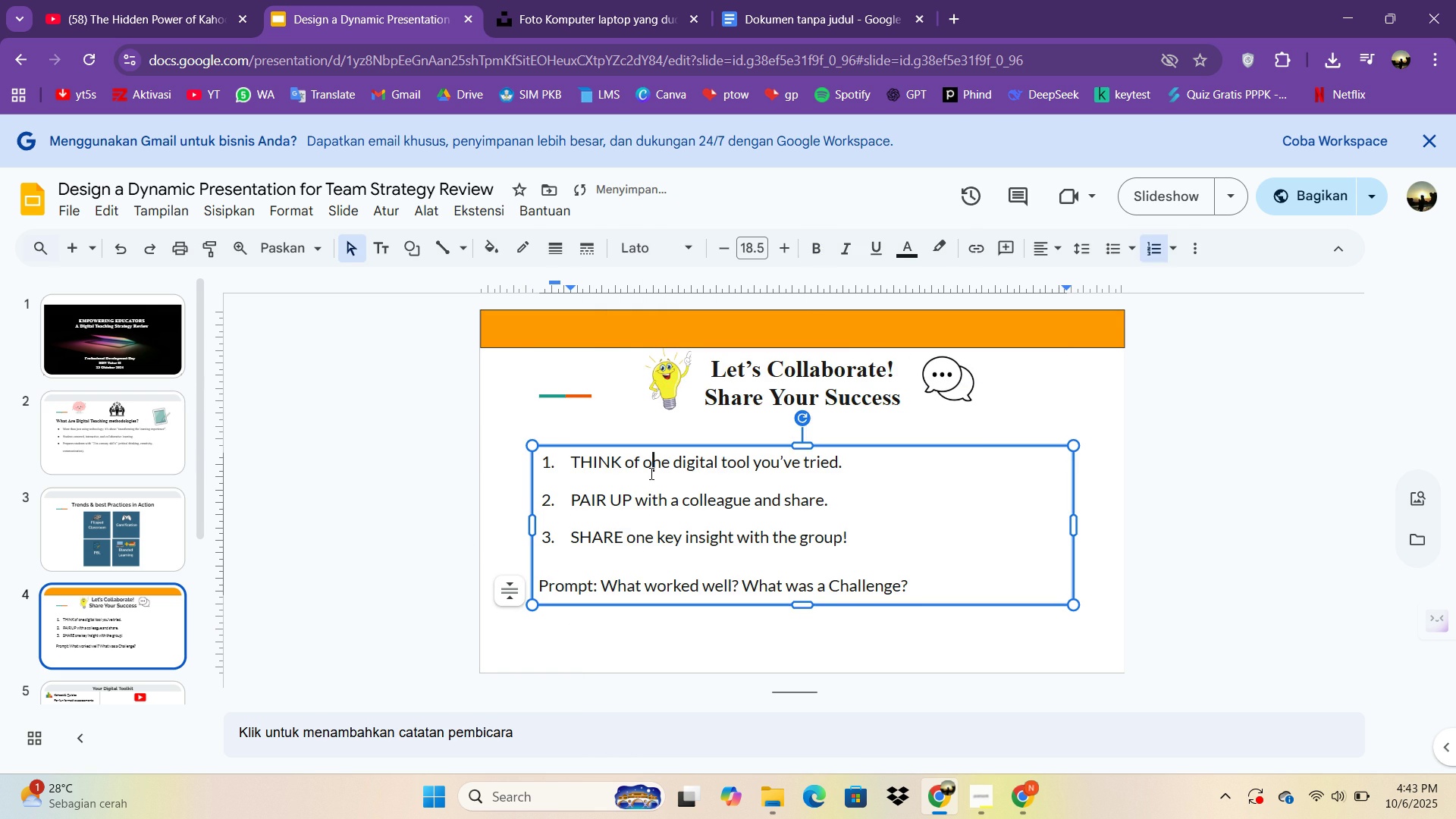 
left_click([650, 473])